 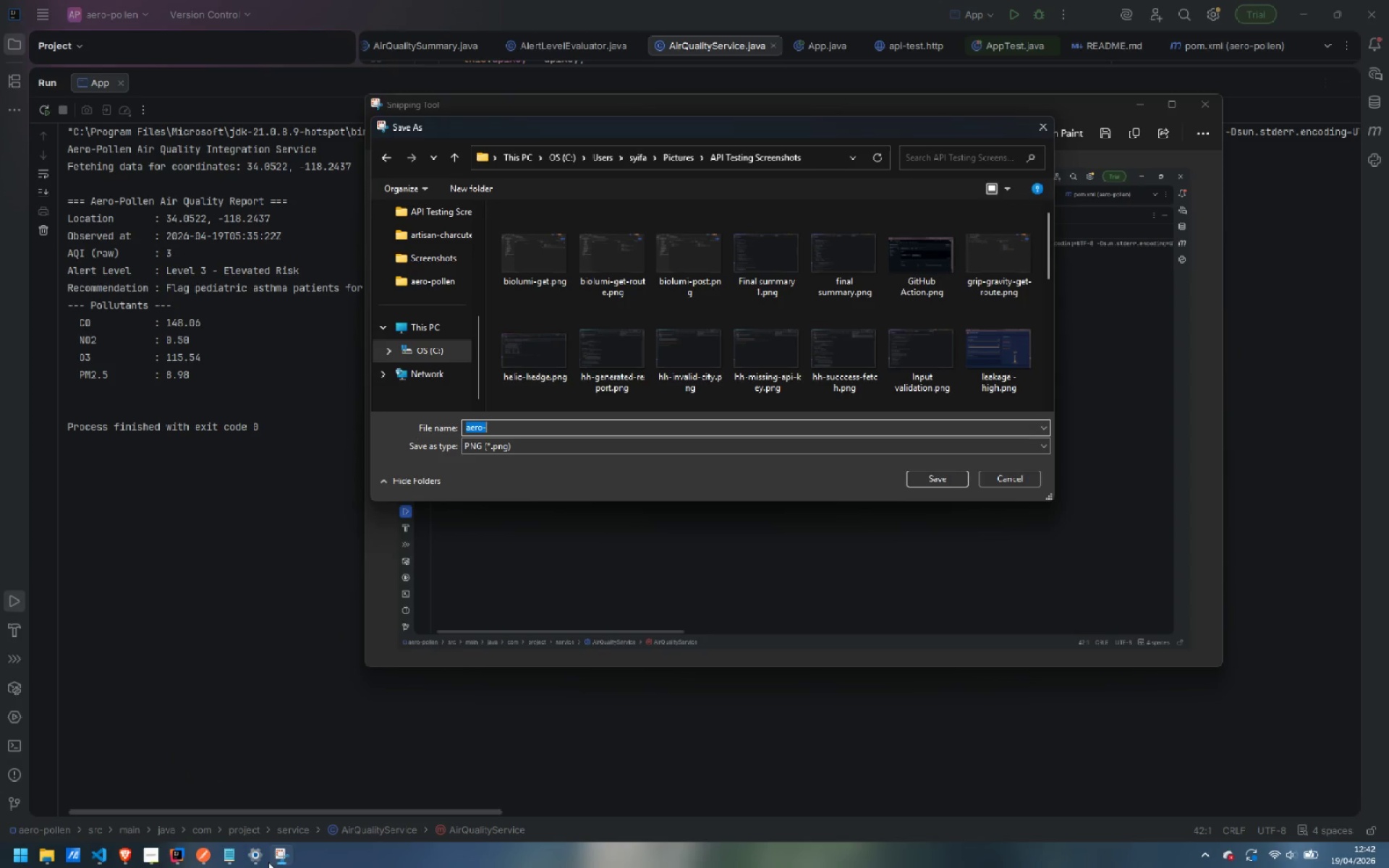 
left_click([587, 428])
 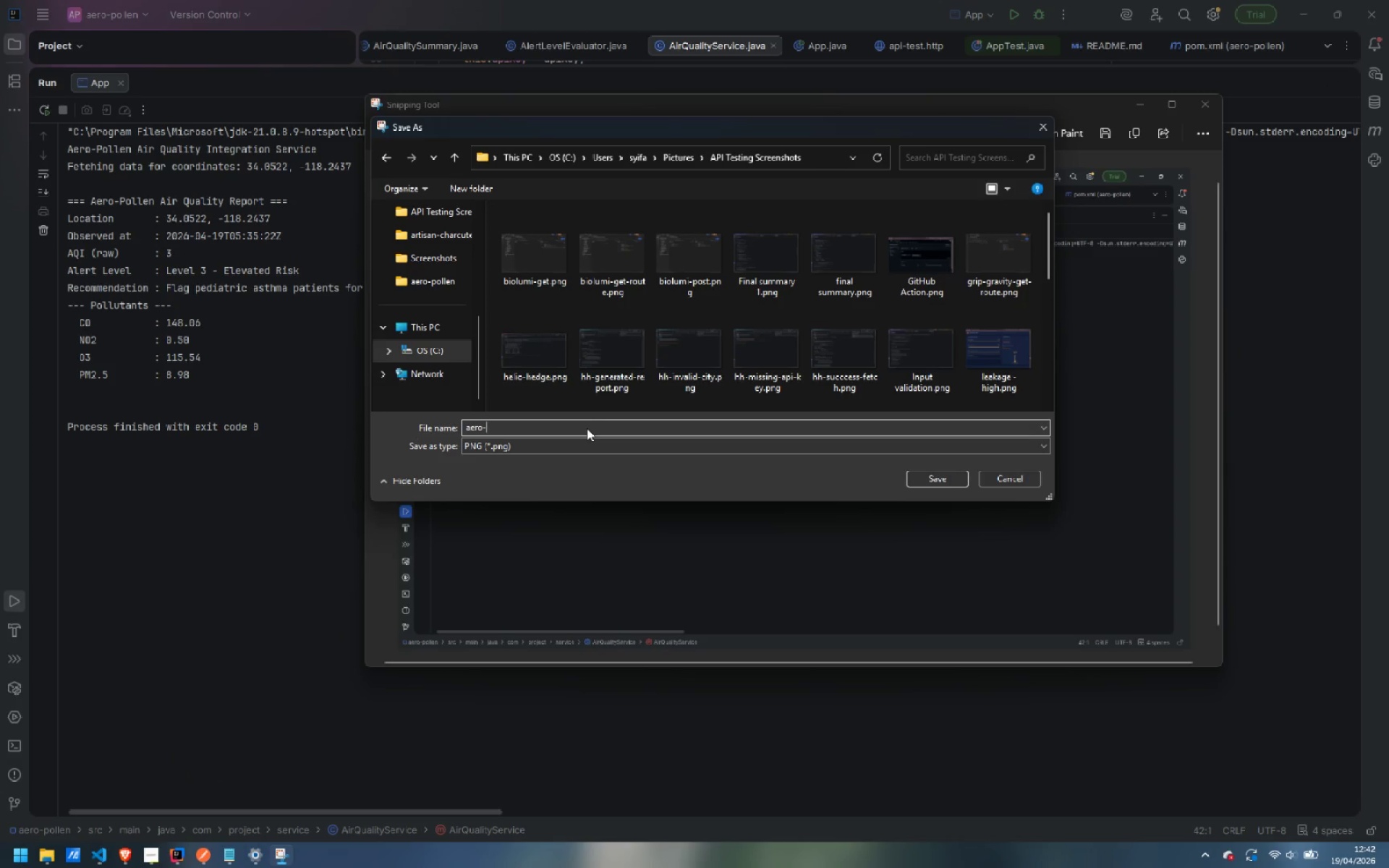 
type(consoleoutput)
 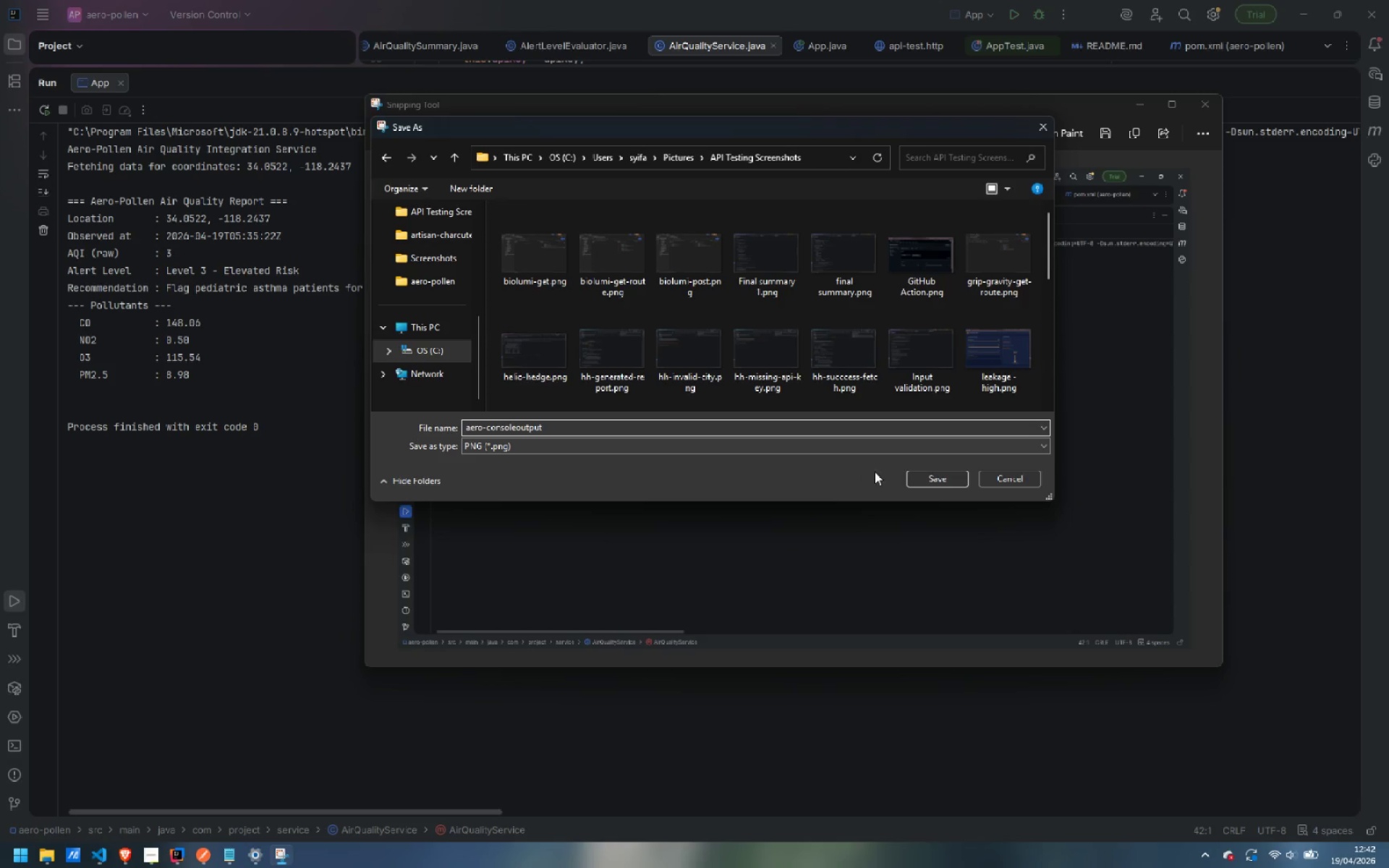 
left_click([930, 477])
 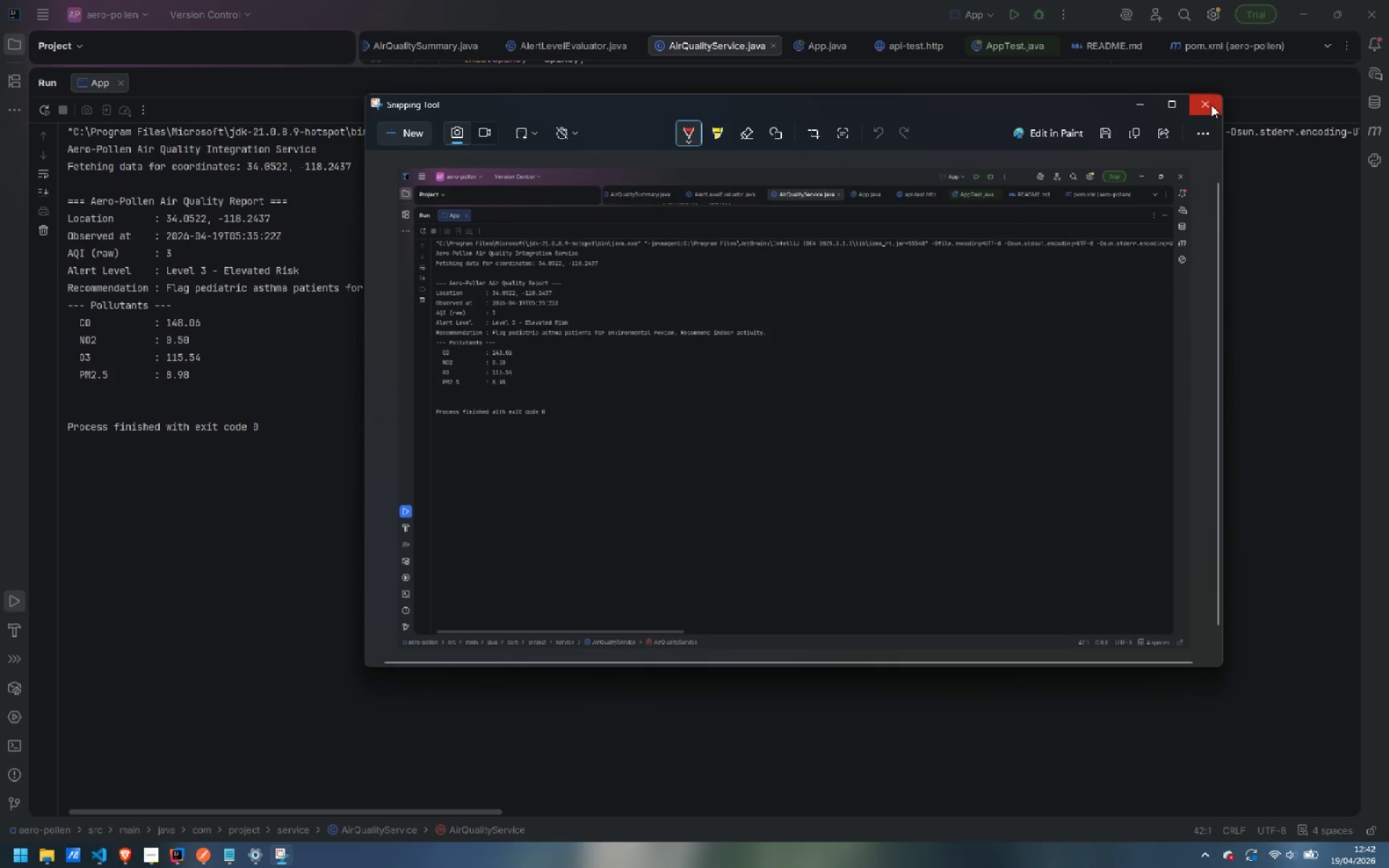 
left_click([1211, 105])
 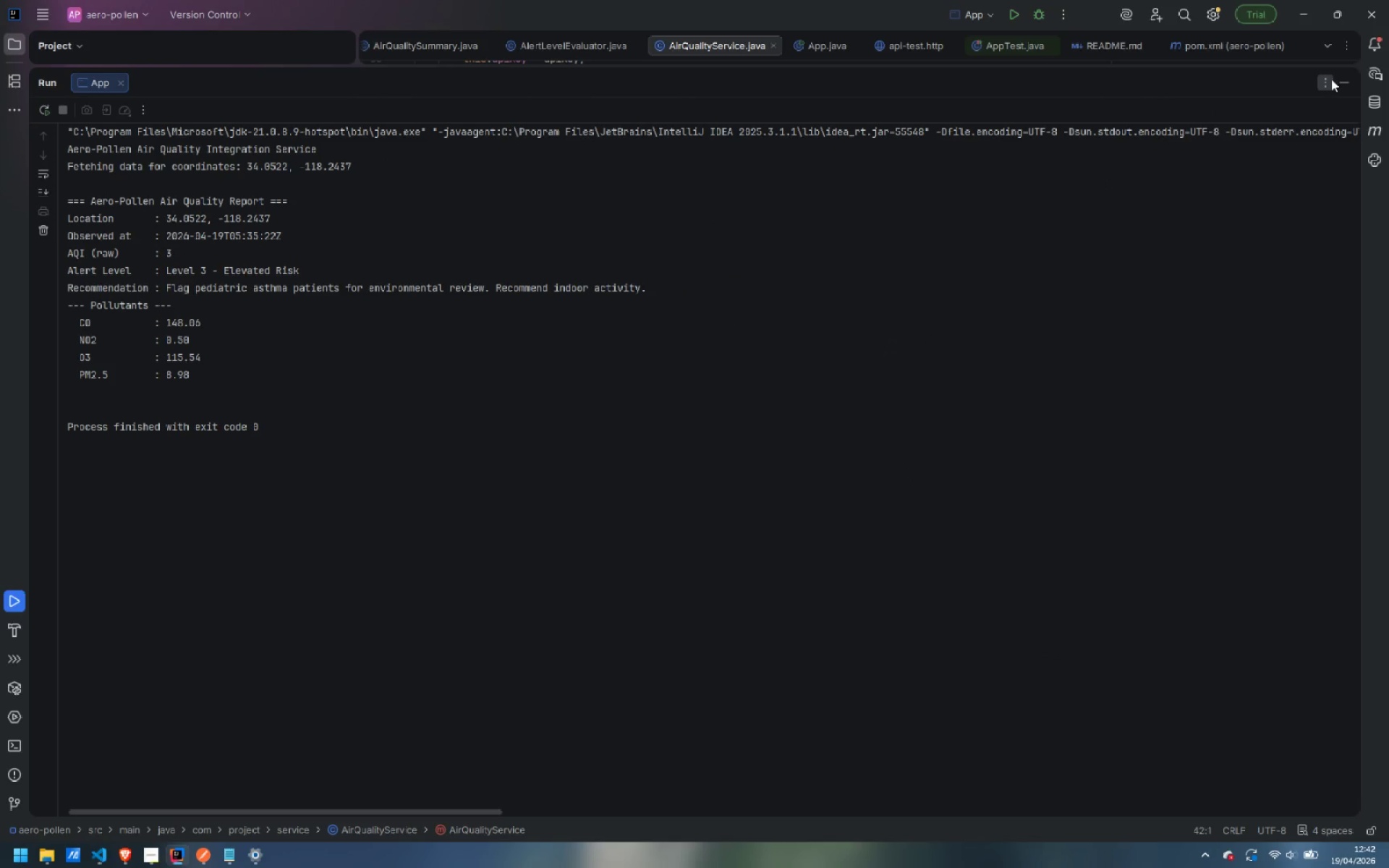 
left_click([1336, 79])
 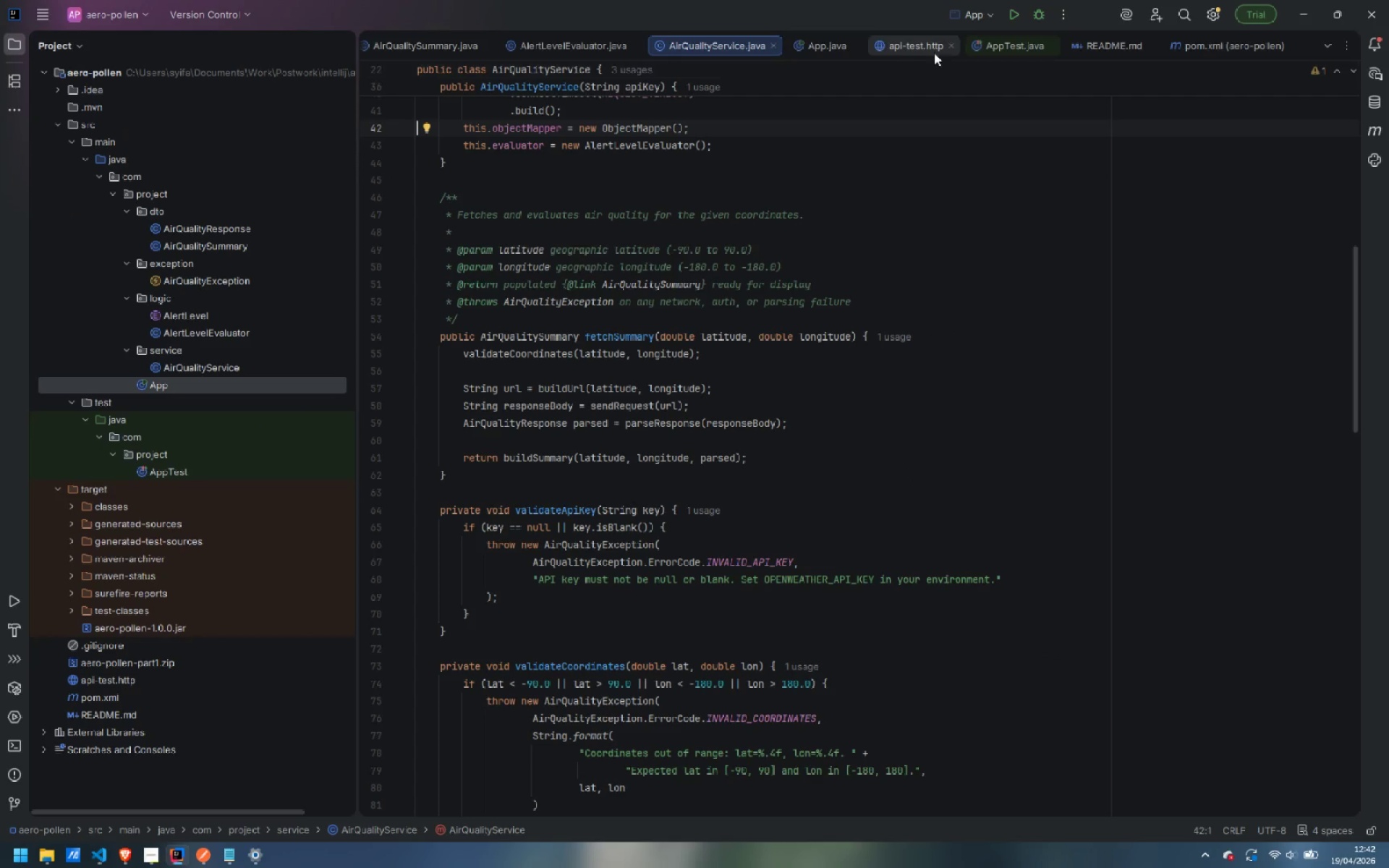 
left_click([910, 45])
 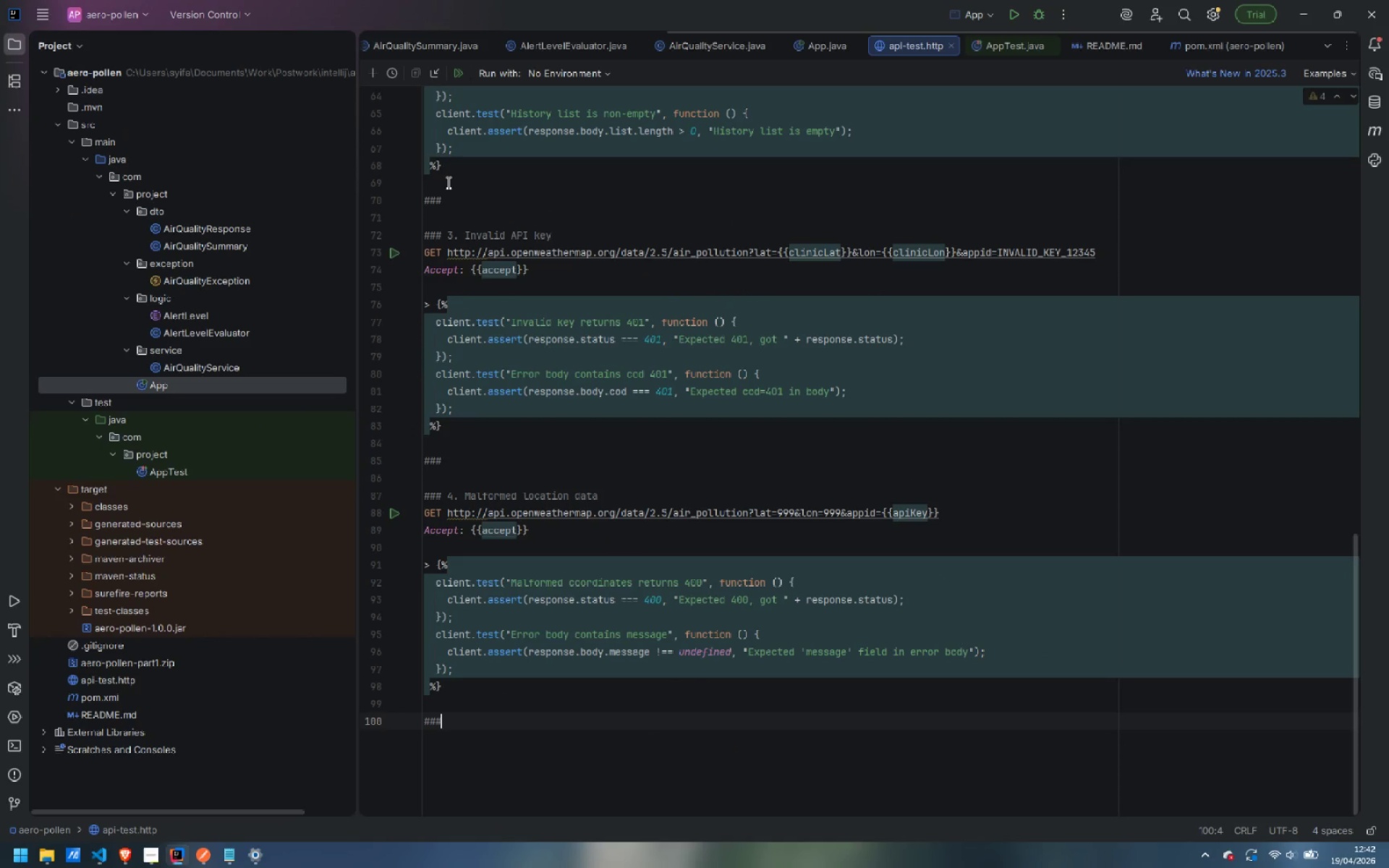 
scroll: coordinate [494, 252], scroll_direction: up, amount: 27.0
 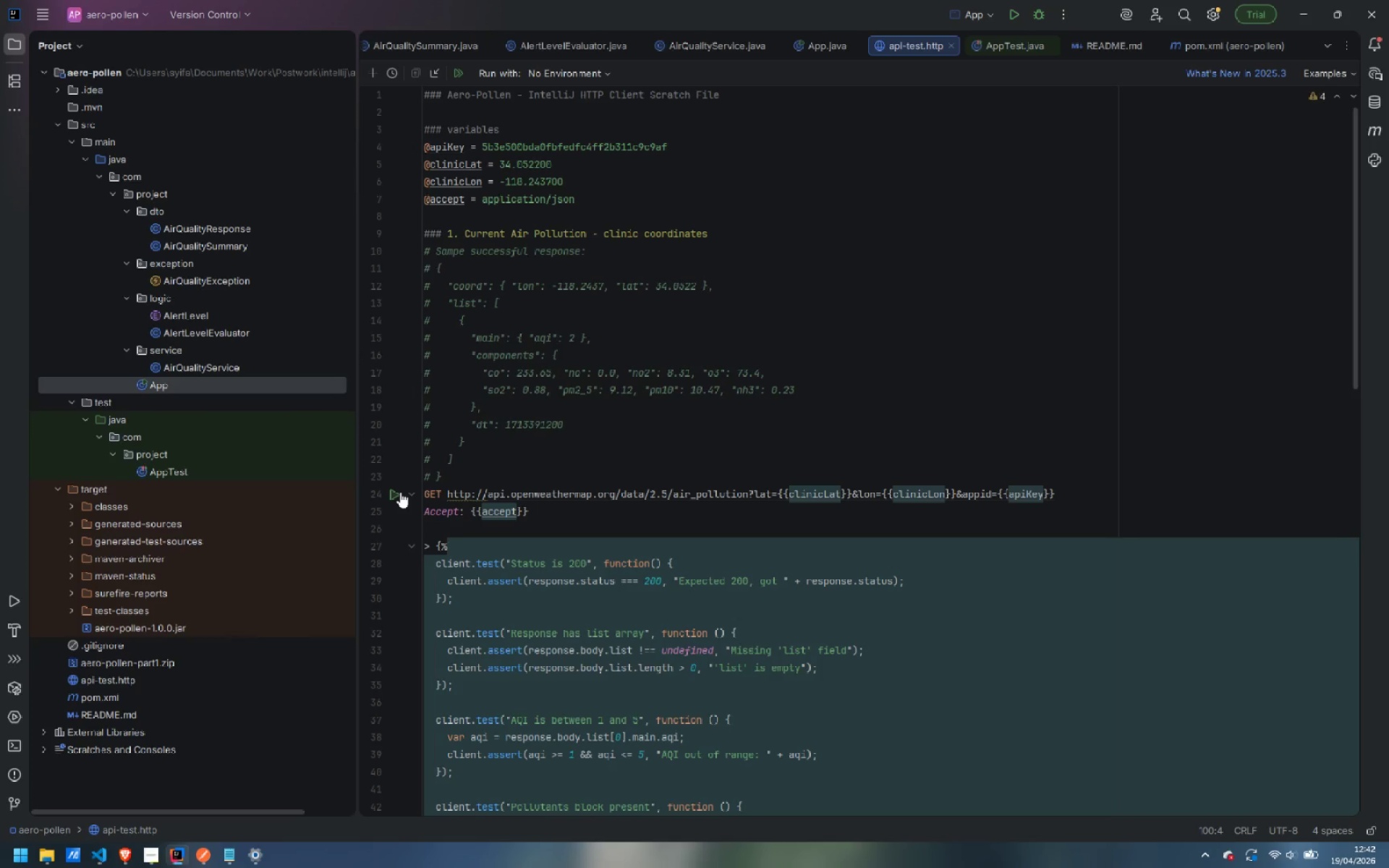 
left_click([394, 493])
 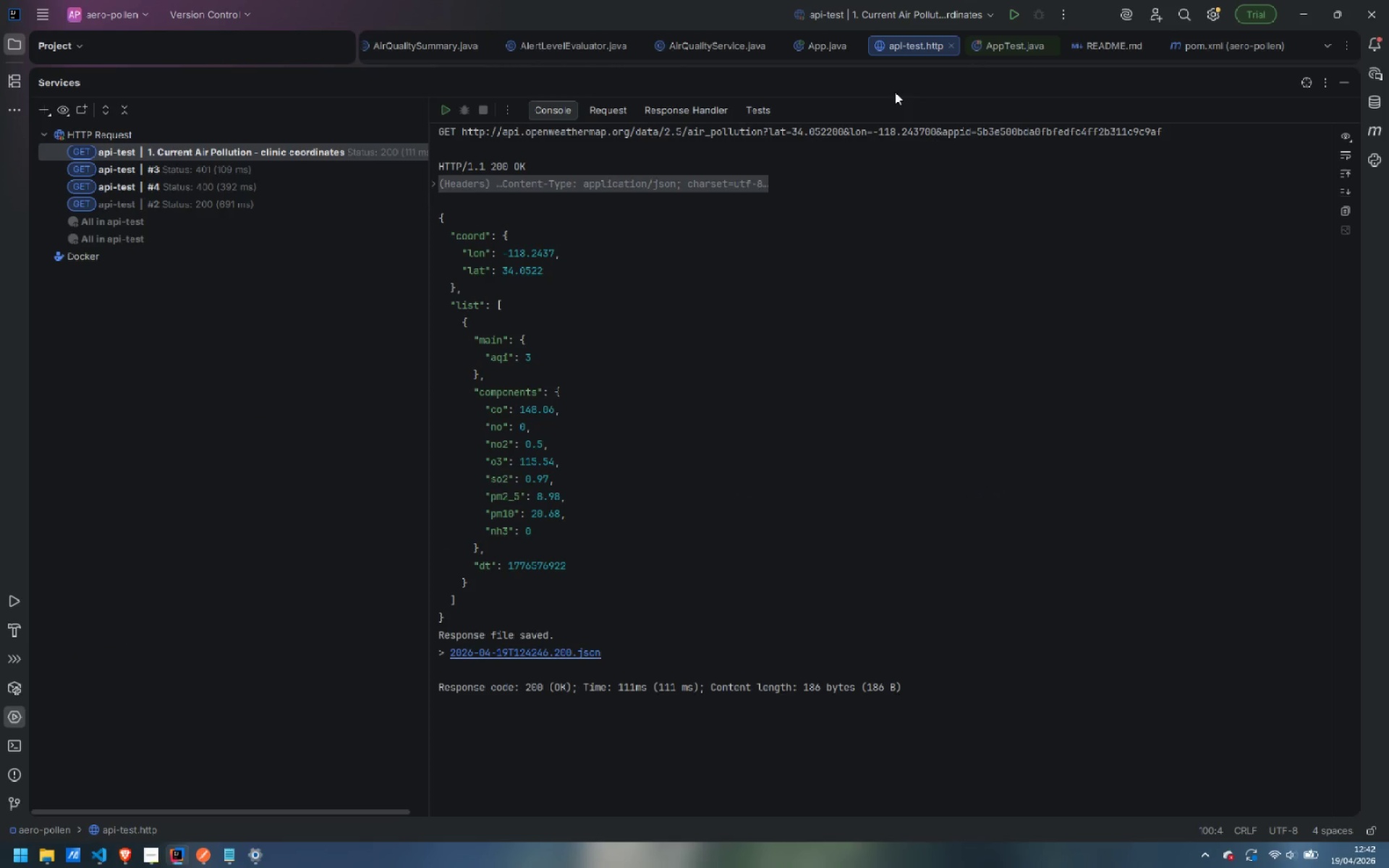 
left_click_drag(start_coordinate=[1003, 69], to_coordinate=[985, 396])
 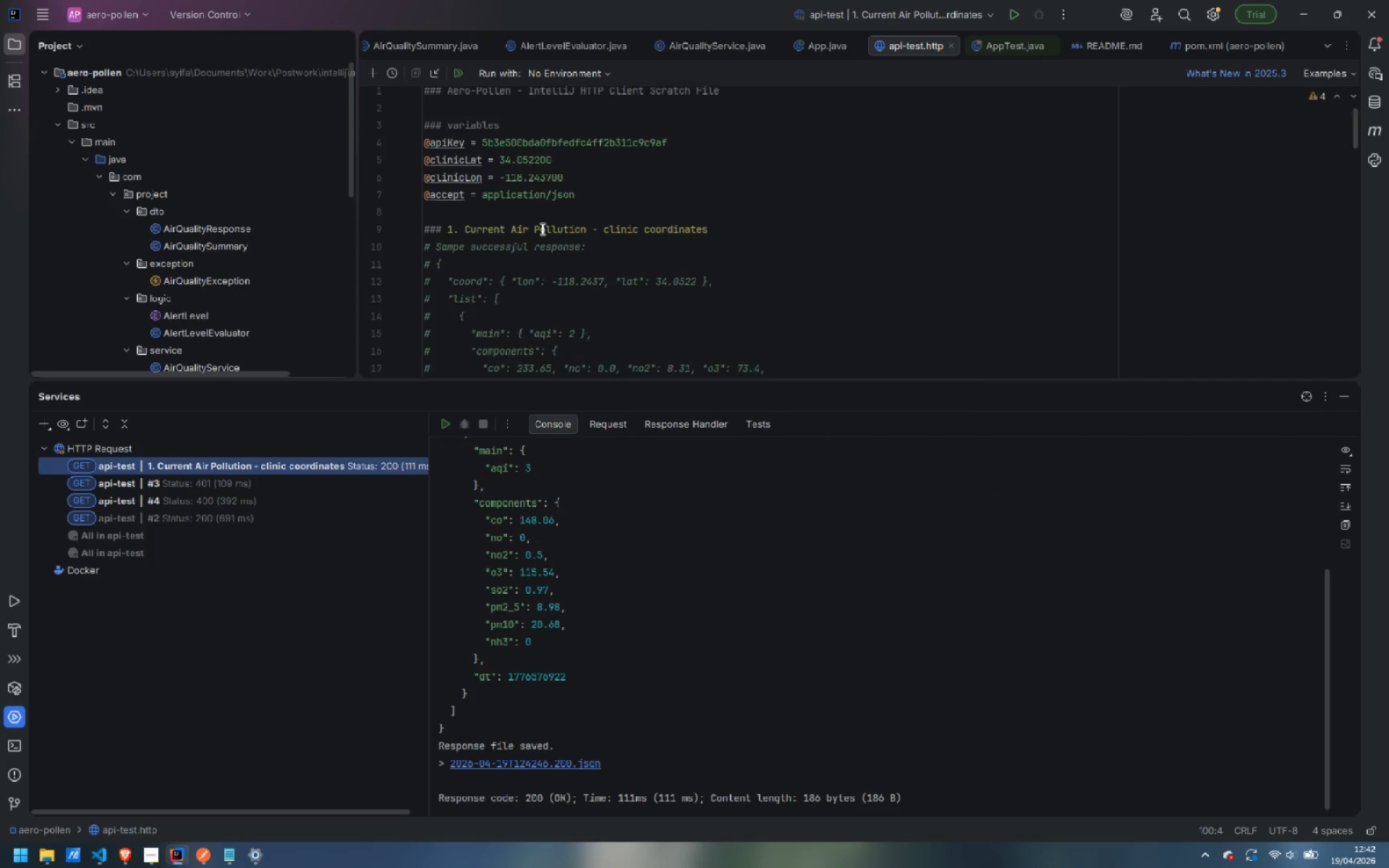 
scroll: coordinate [541, 229], scroll_direction: down, amount: 5.0
 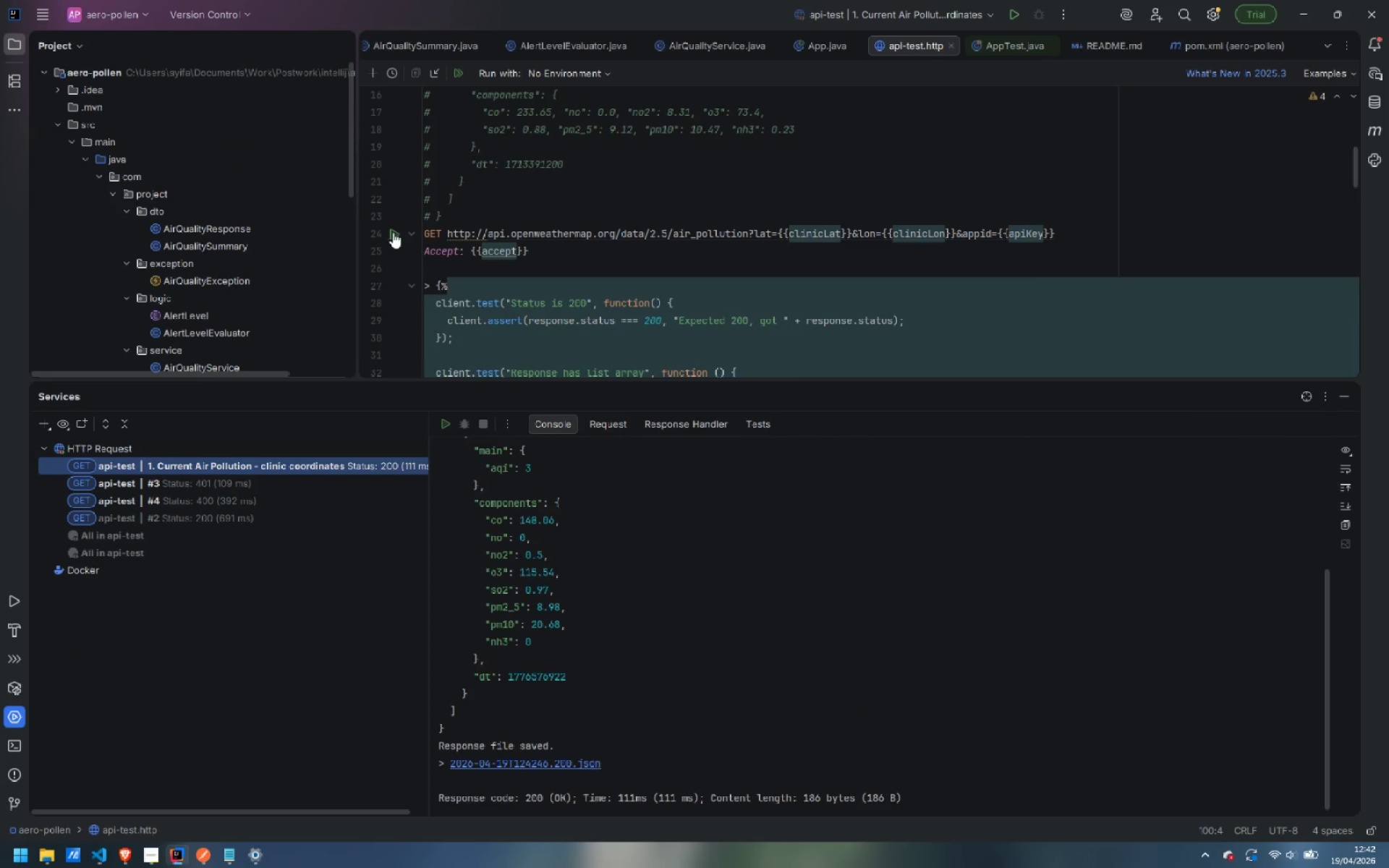 
left_click([393, 232])